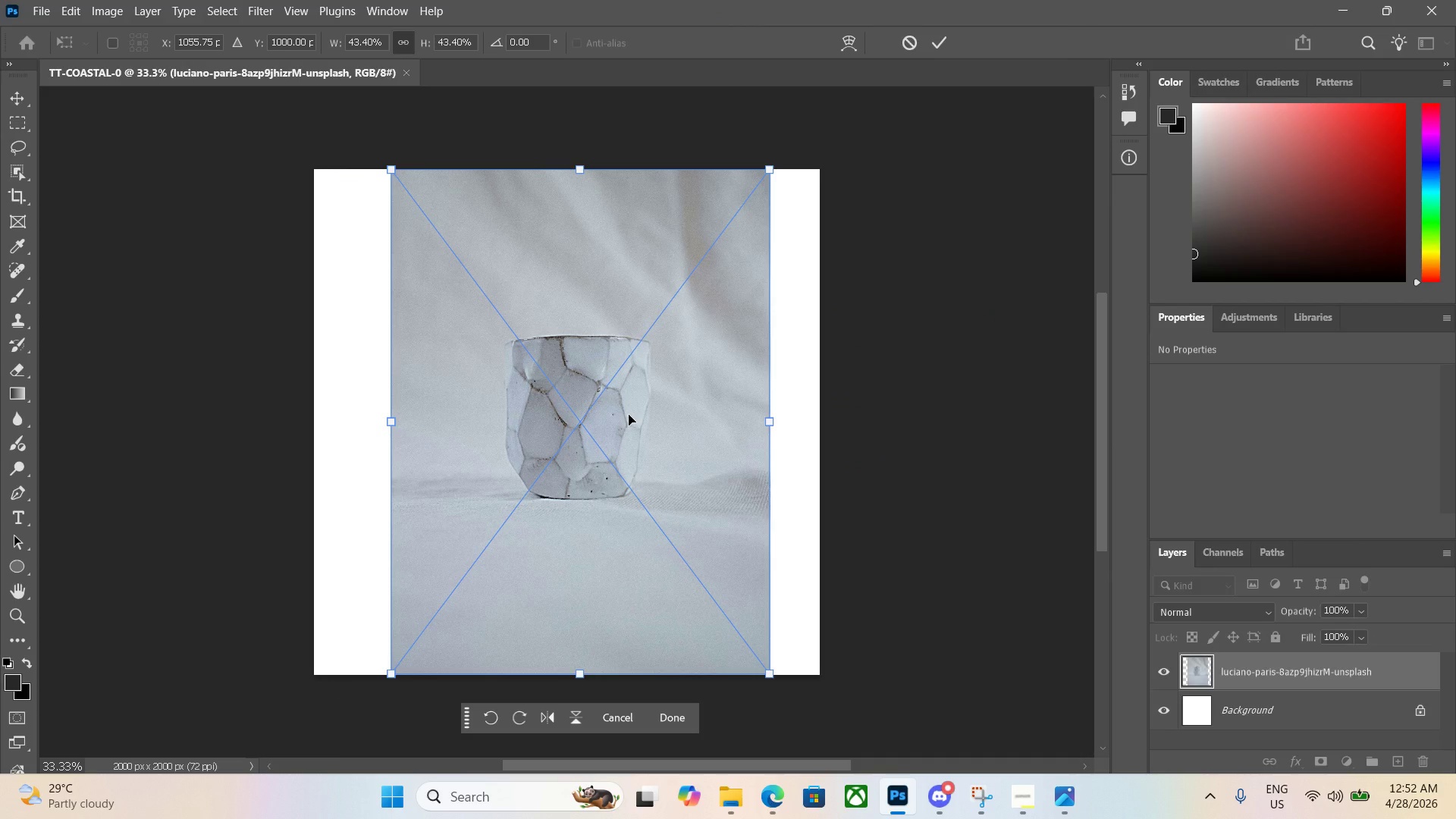 
key(Enter)
 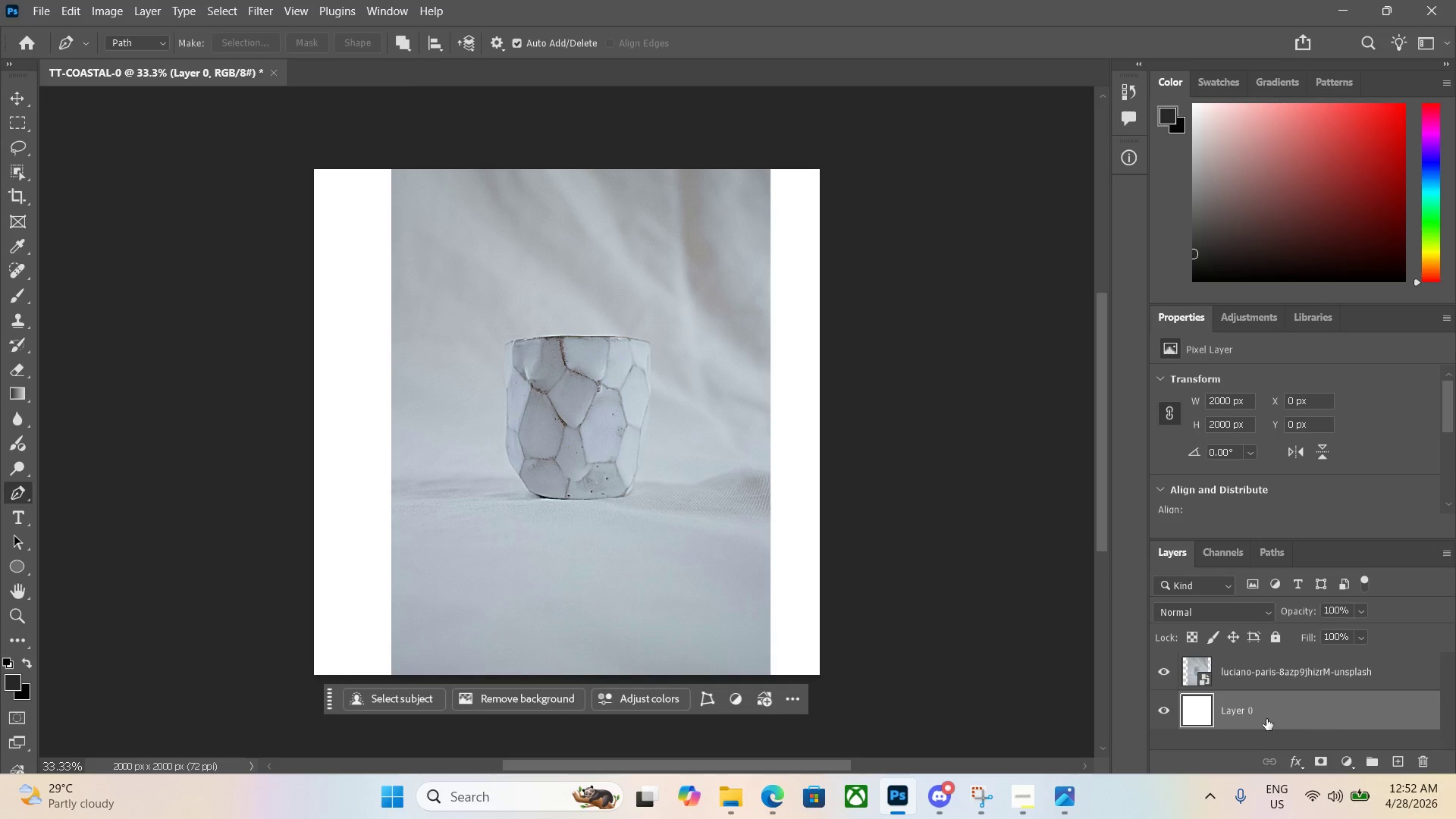 
left_click([1166, 711])
 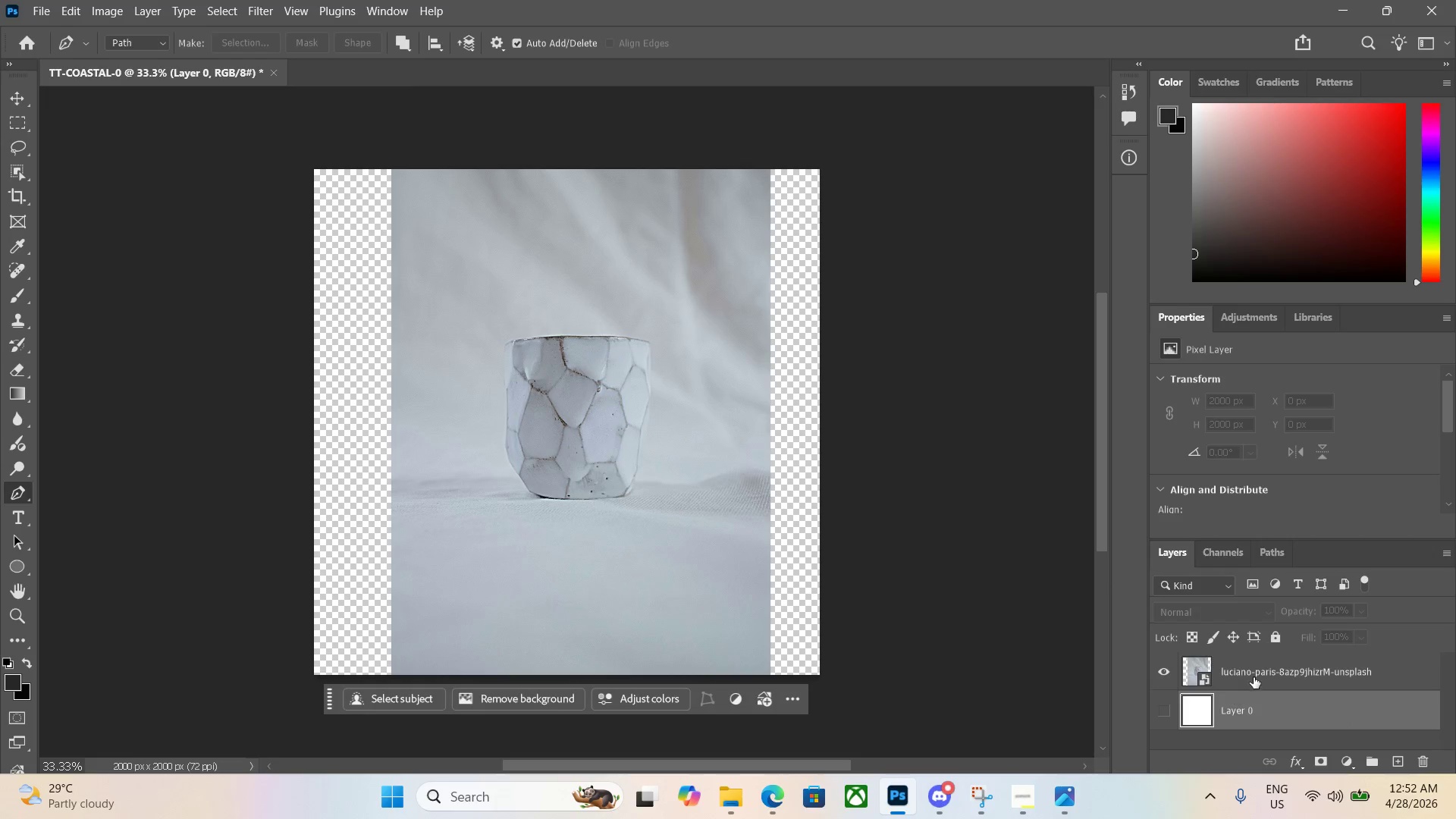 
left_click([1254, 676])
 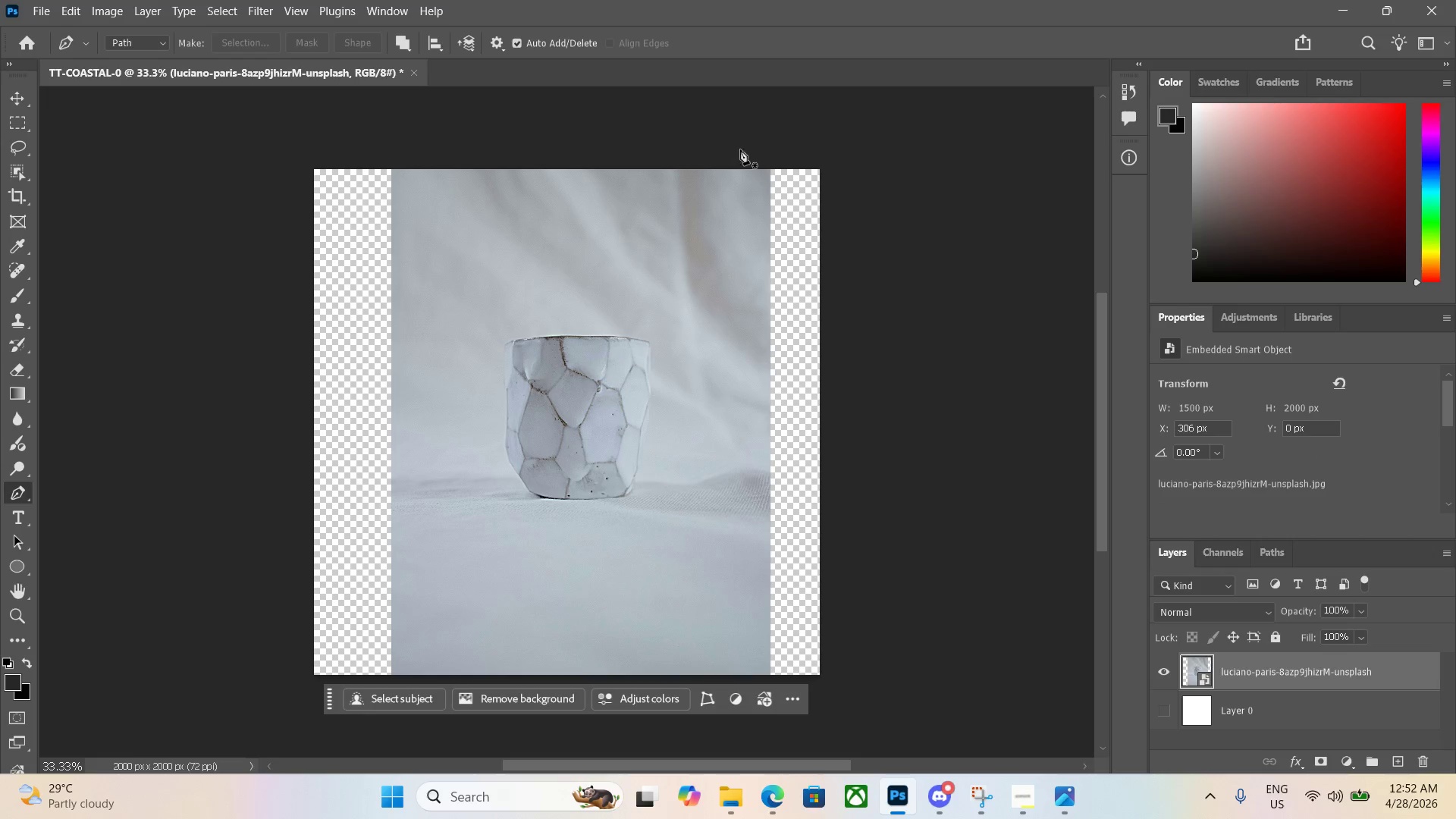 
left_click([761, 157])
 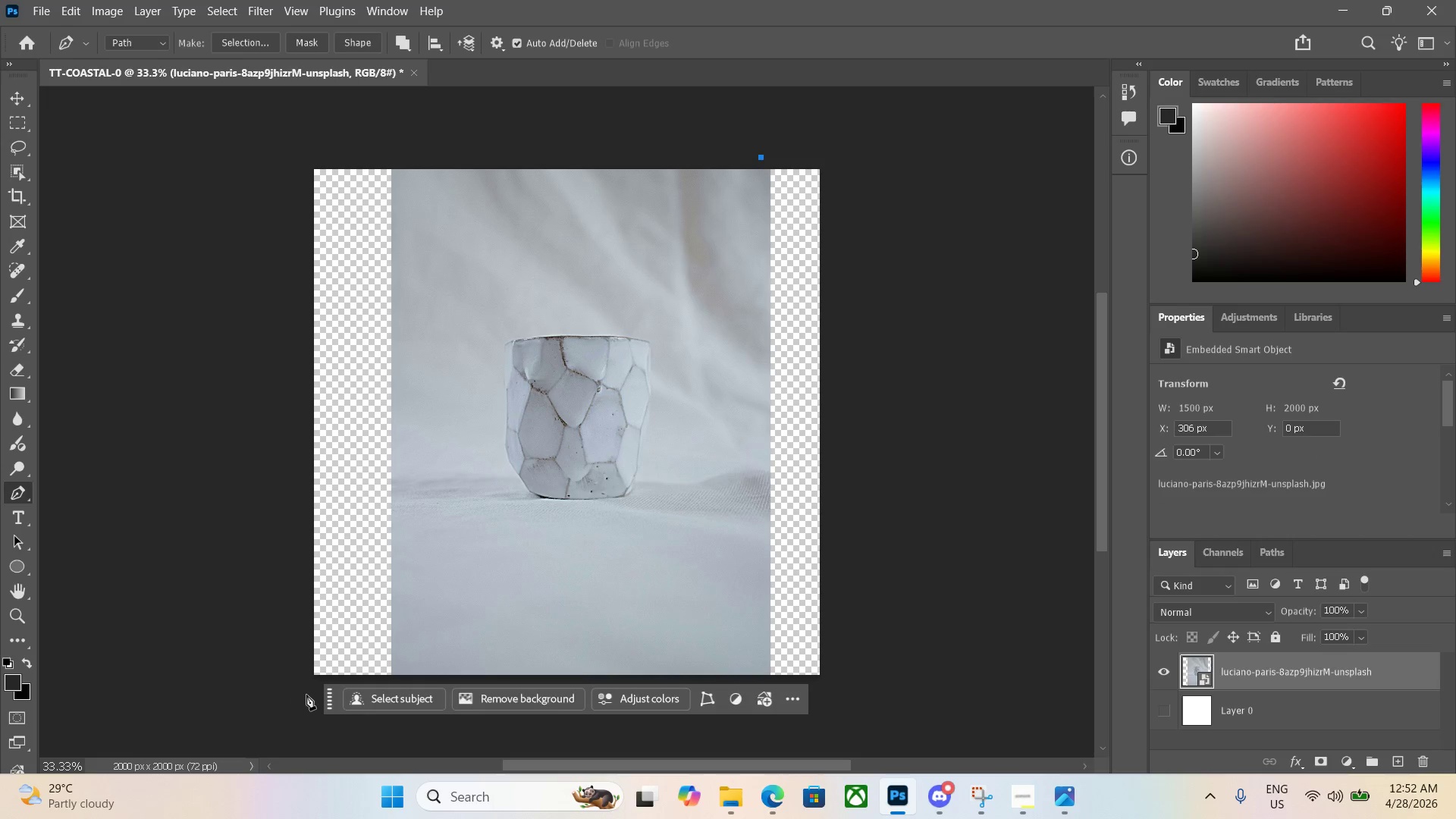 
left_click_drag(start_coordinate=[331, 697], to_coordinate=[325, 724])
 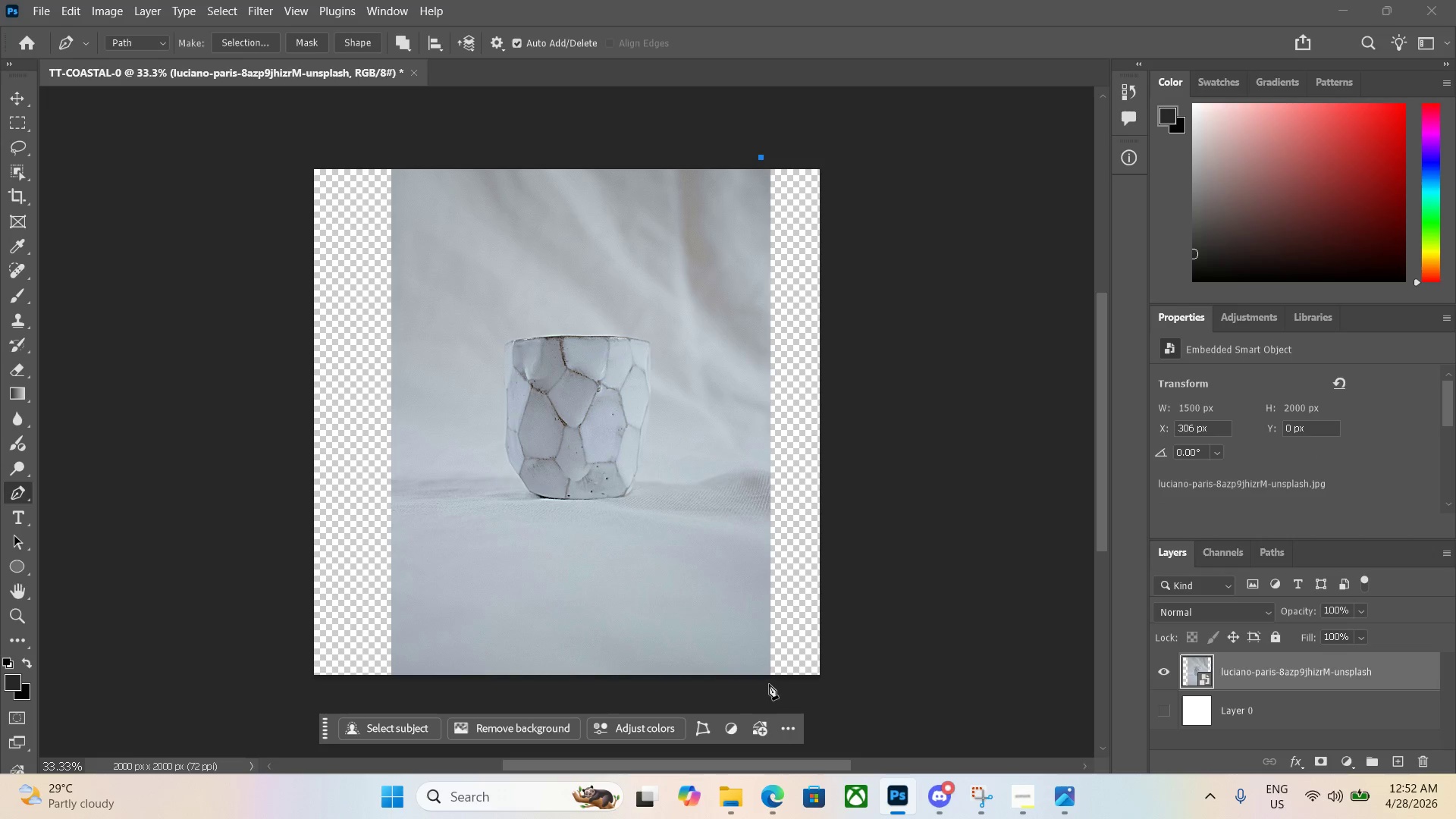 
left_click([767, 684])
 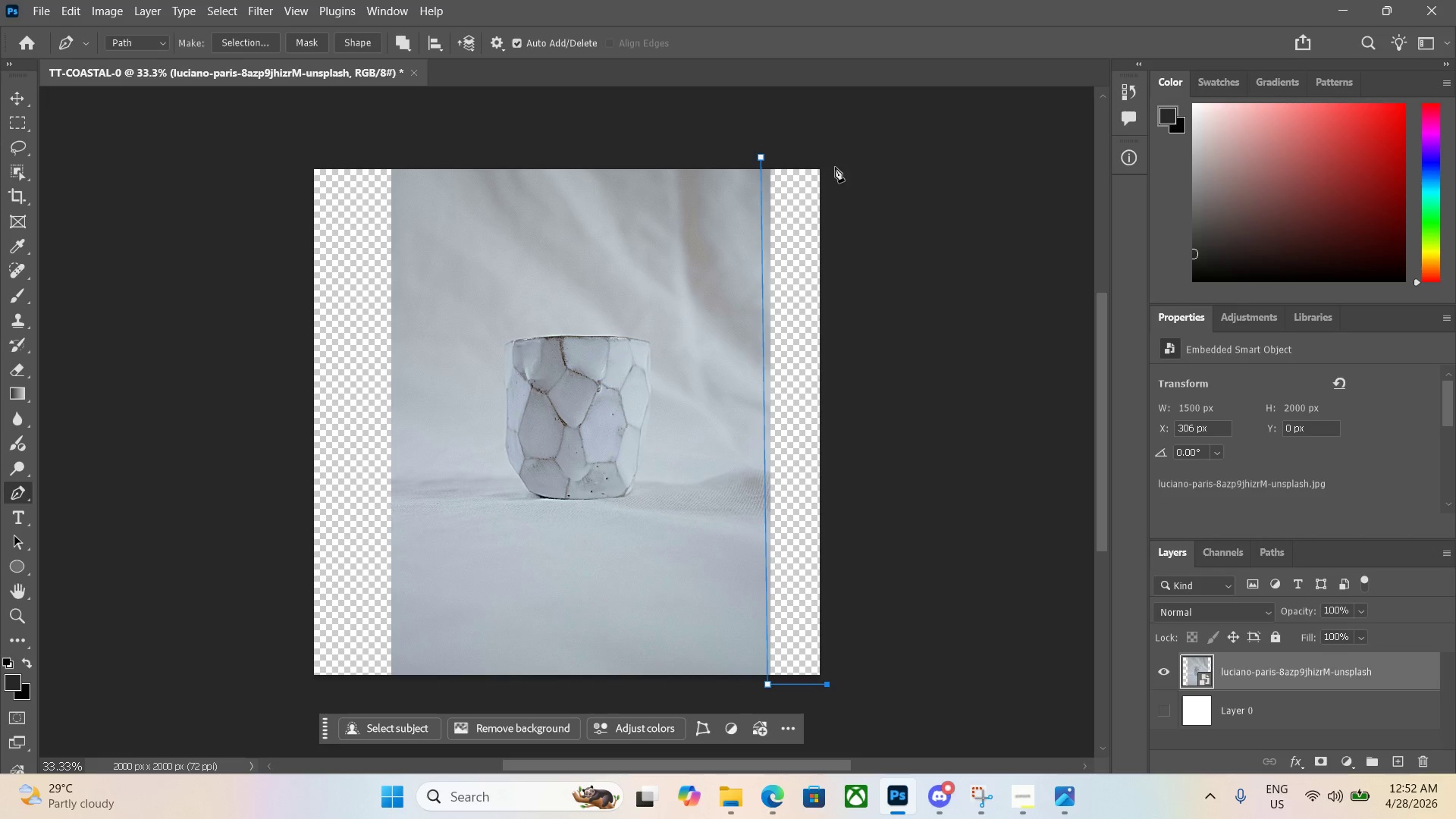 
left_click([830, 157])
 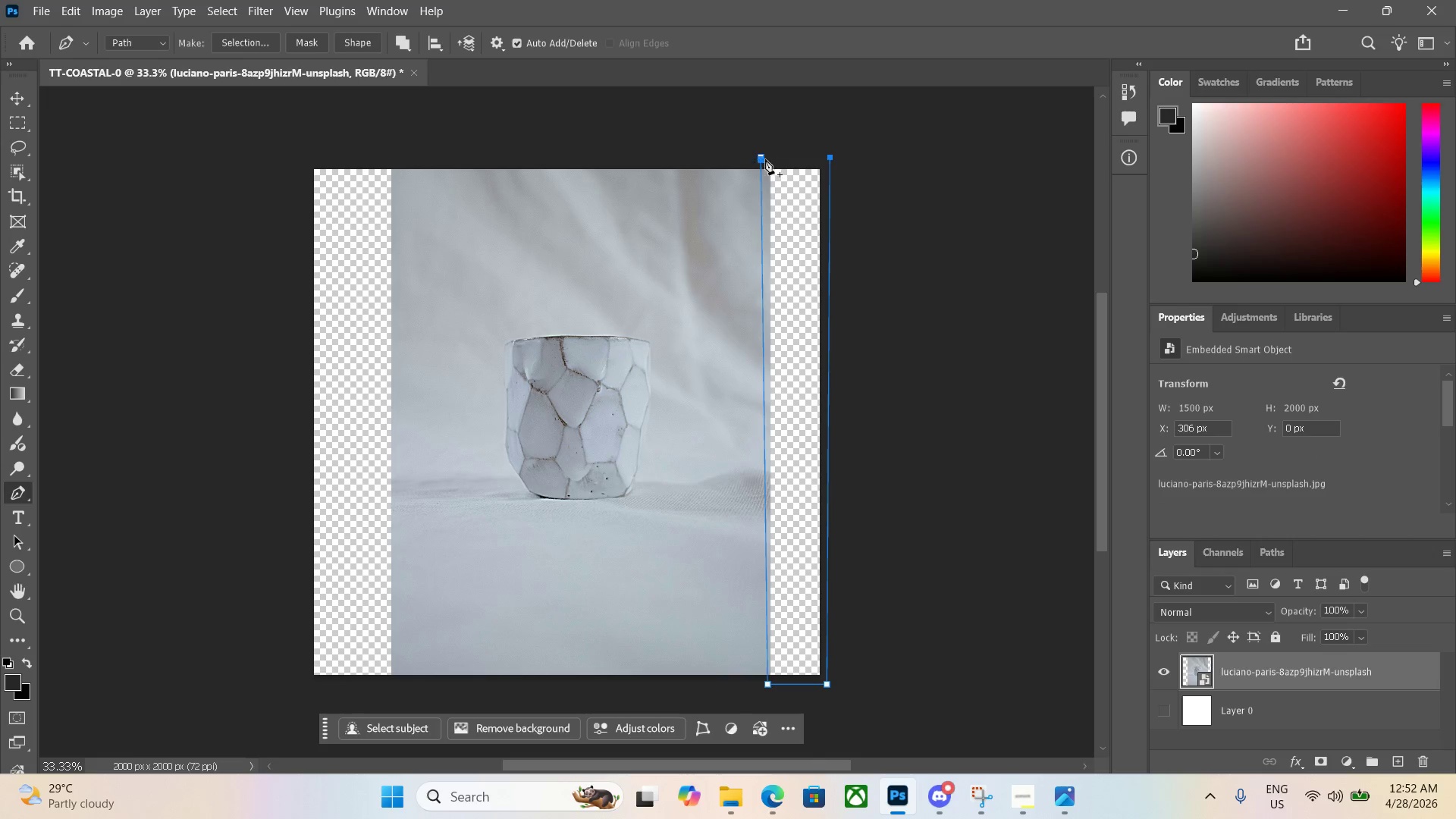 
left_click([764, 159])
 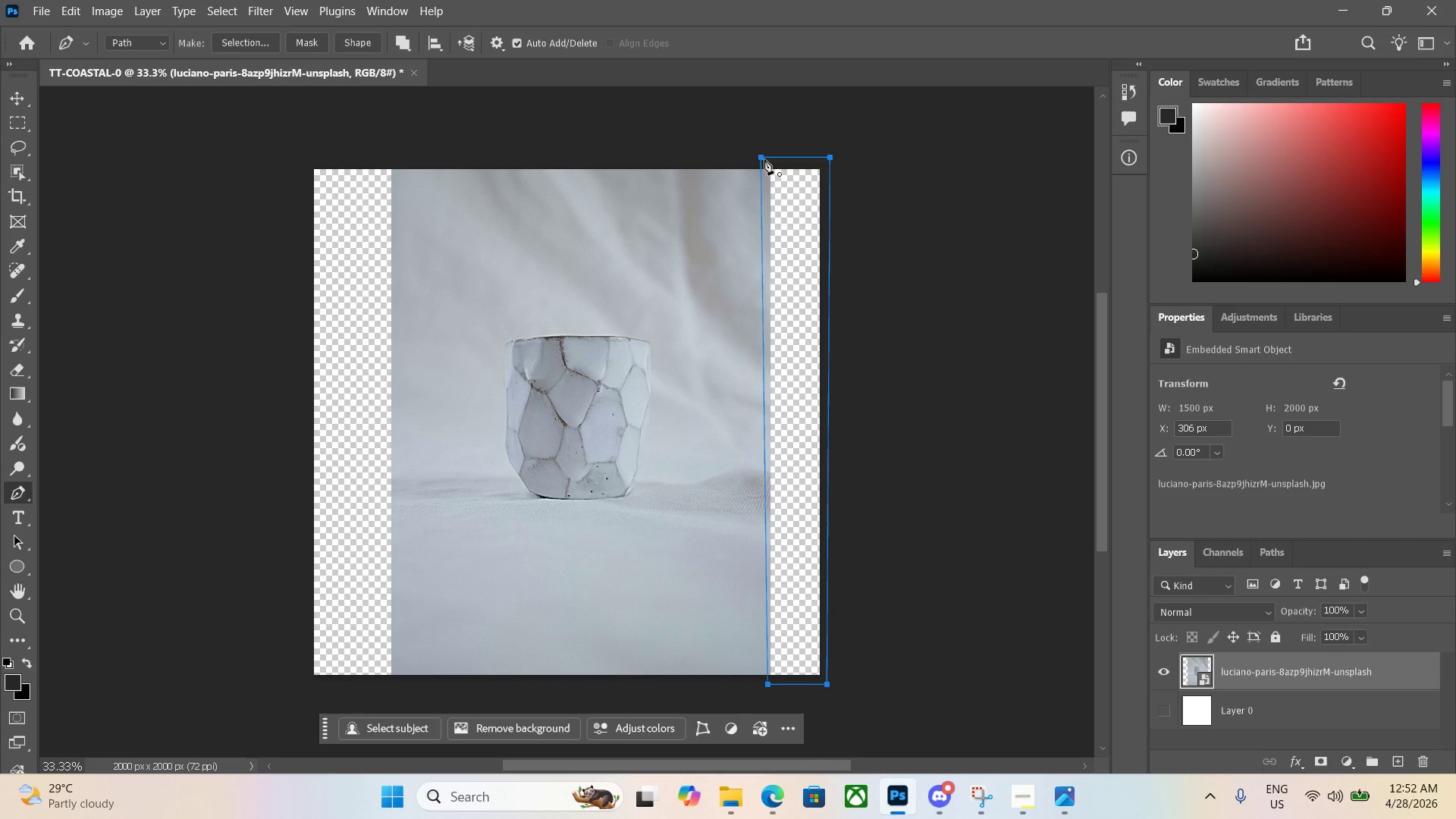 
key(Control+Enter)
 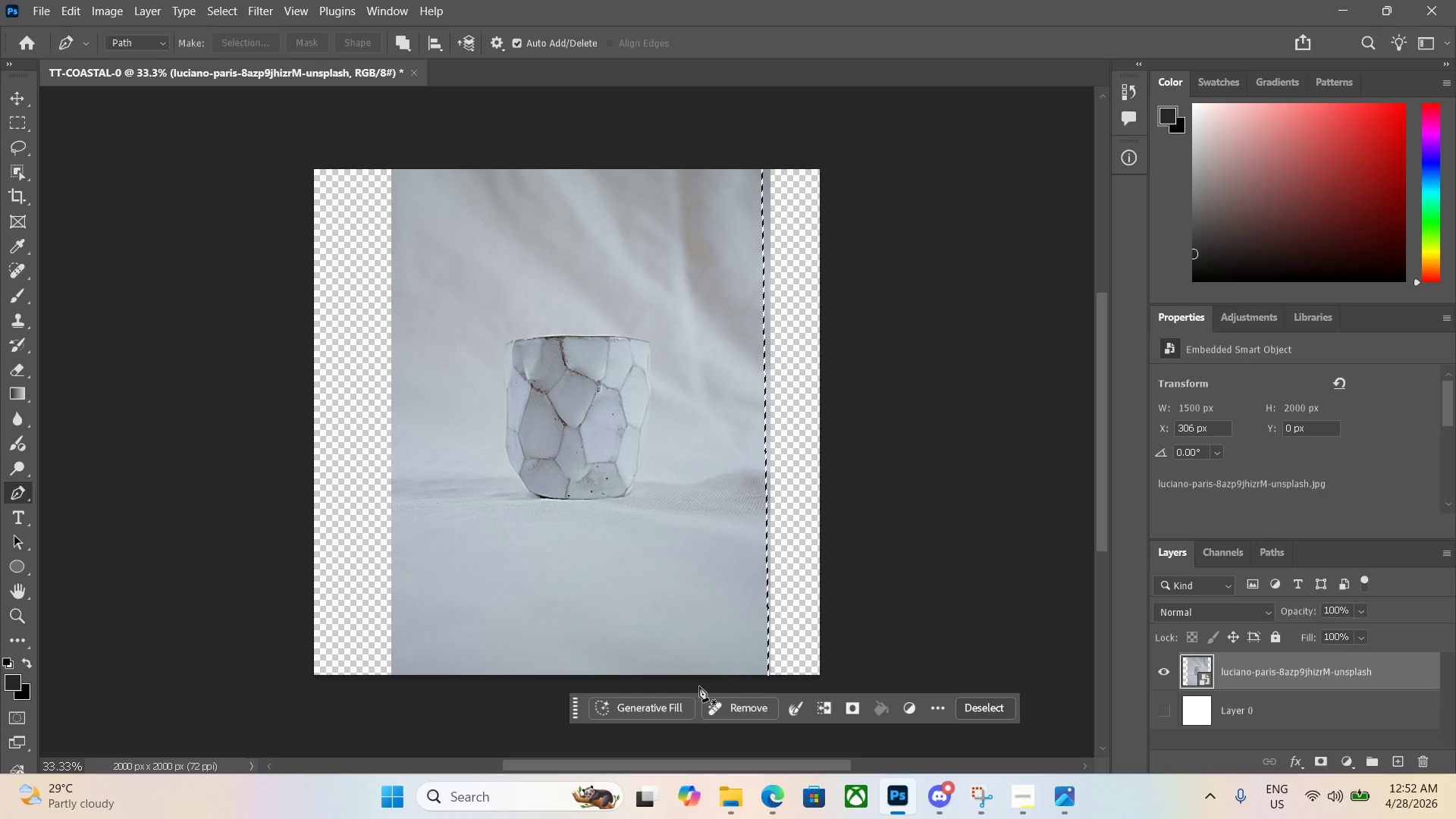 
left_click([659, 706])
 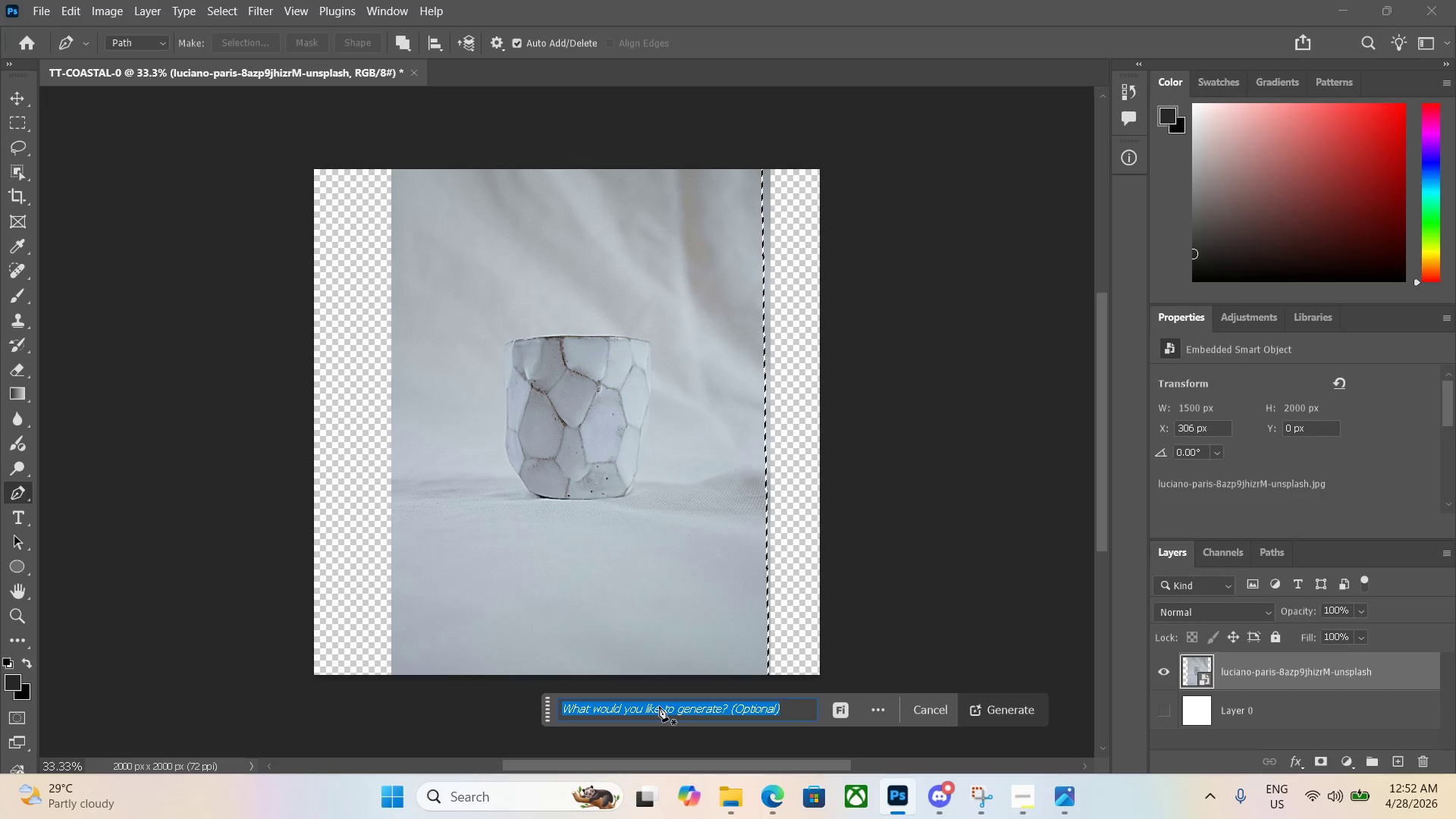 
key(Enter)
 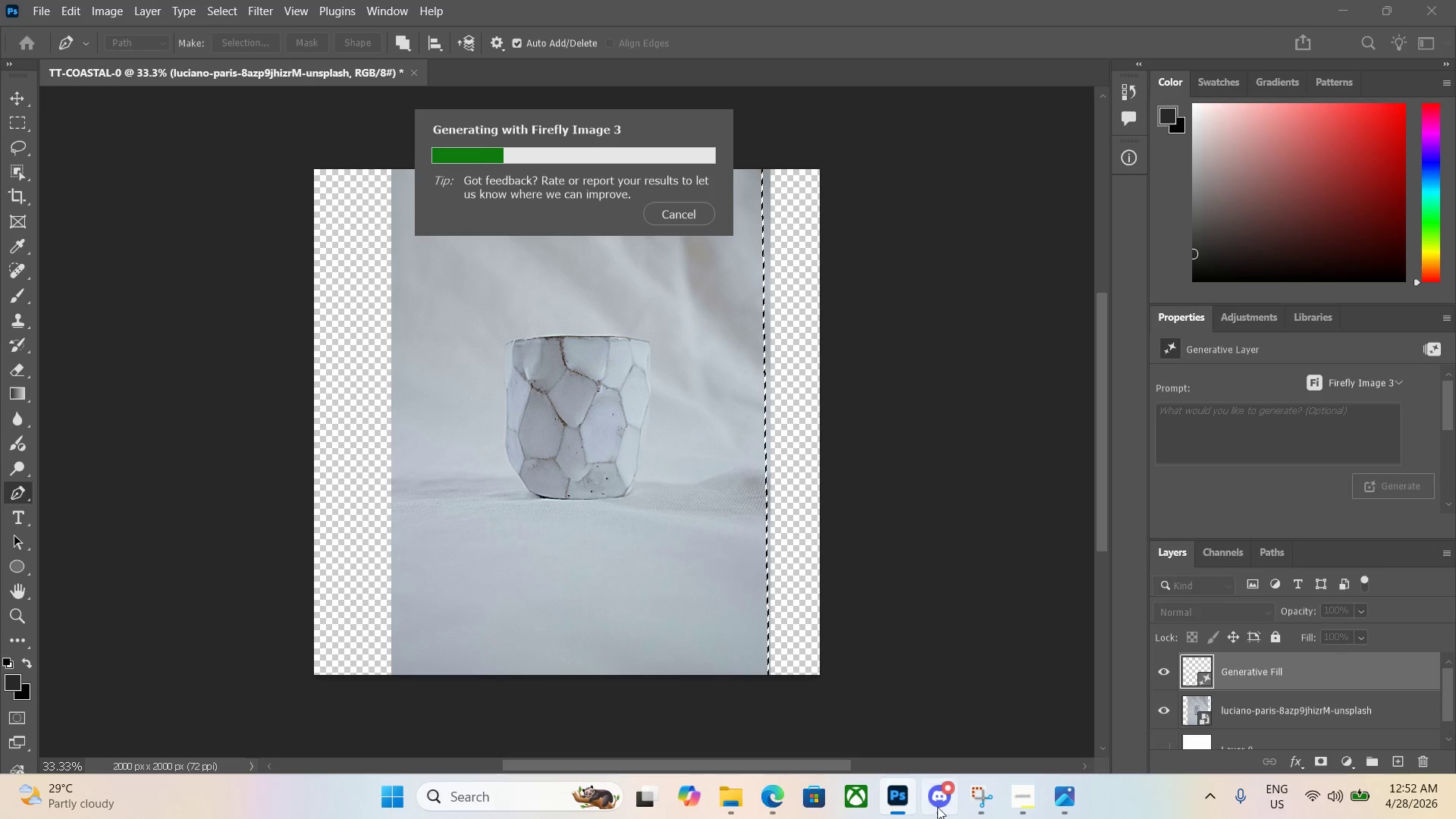 
left_click([1012, 792])